 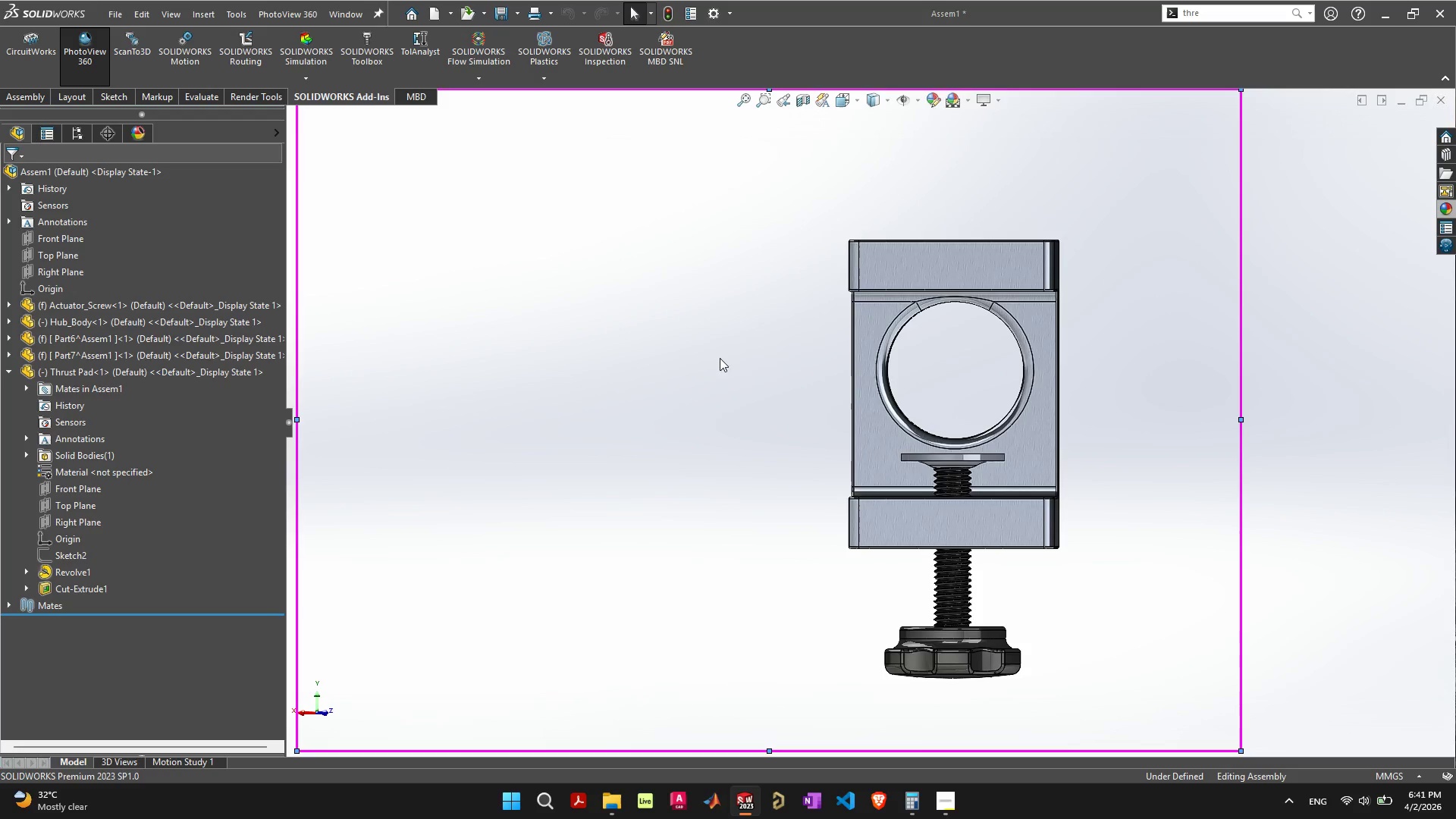 
scroll: coordinate [755, 369], scroll_direction: down, amount: 2.0
 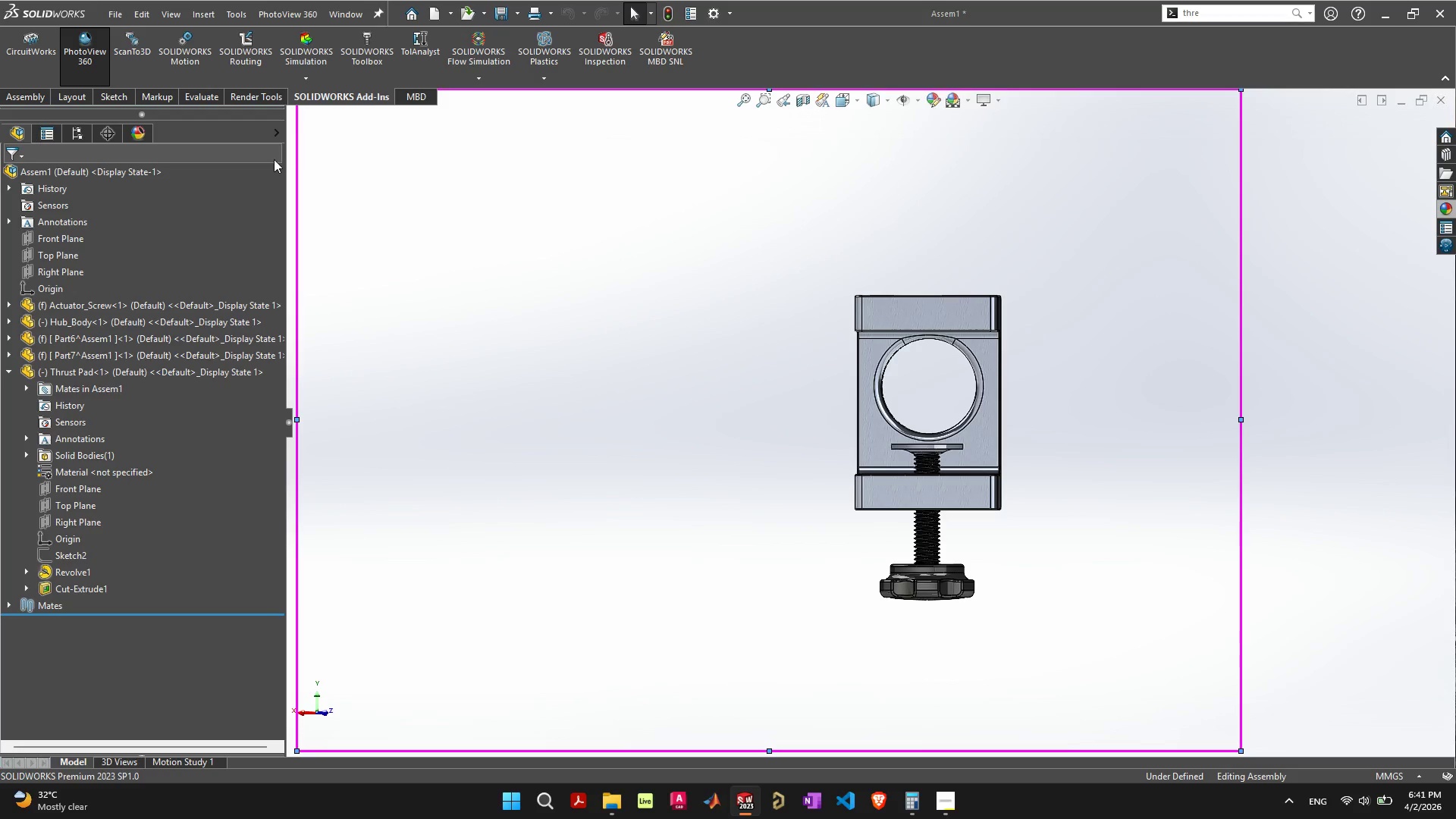 
wait(5.3)
 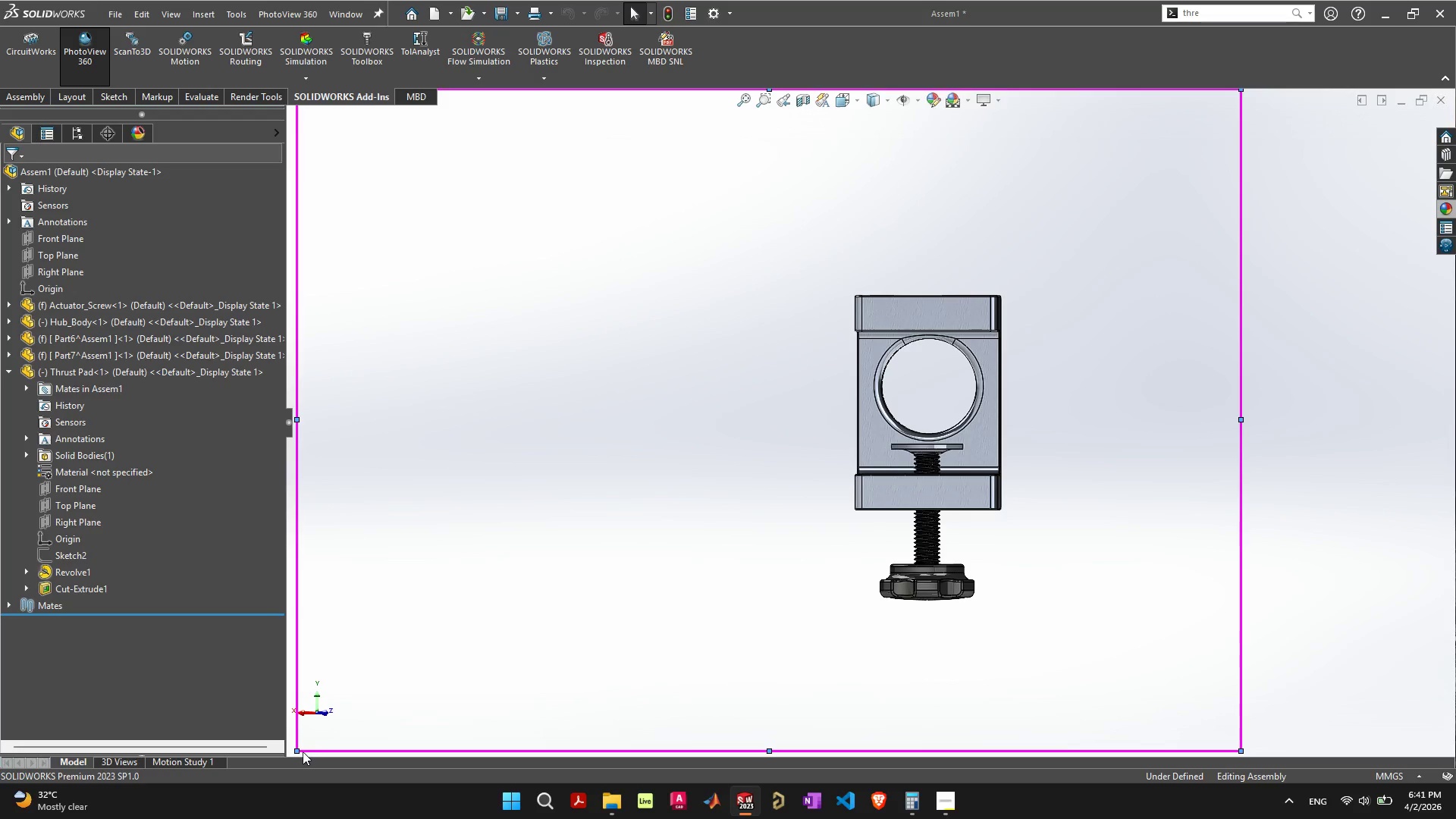 
left_click_drag(start_coordinate=[295, 749], to_coordinate=[568, 726])
 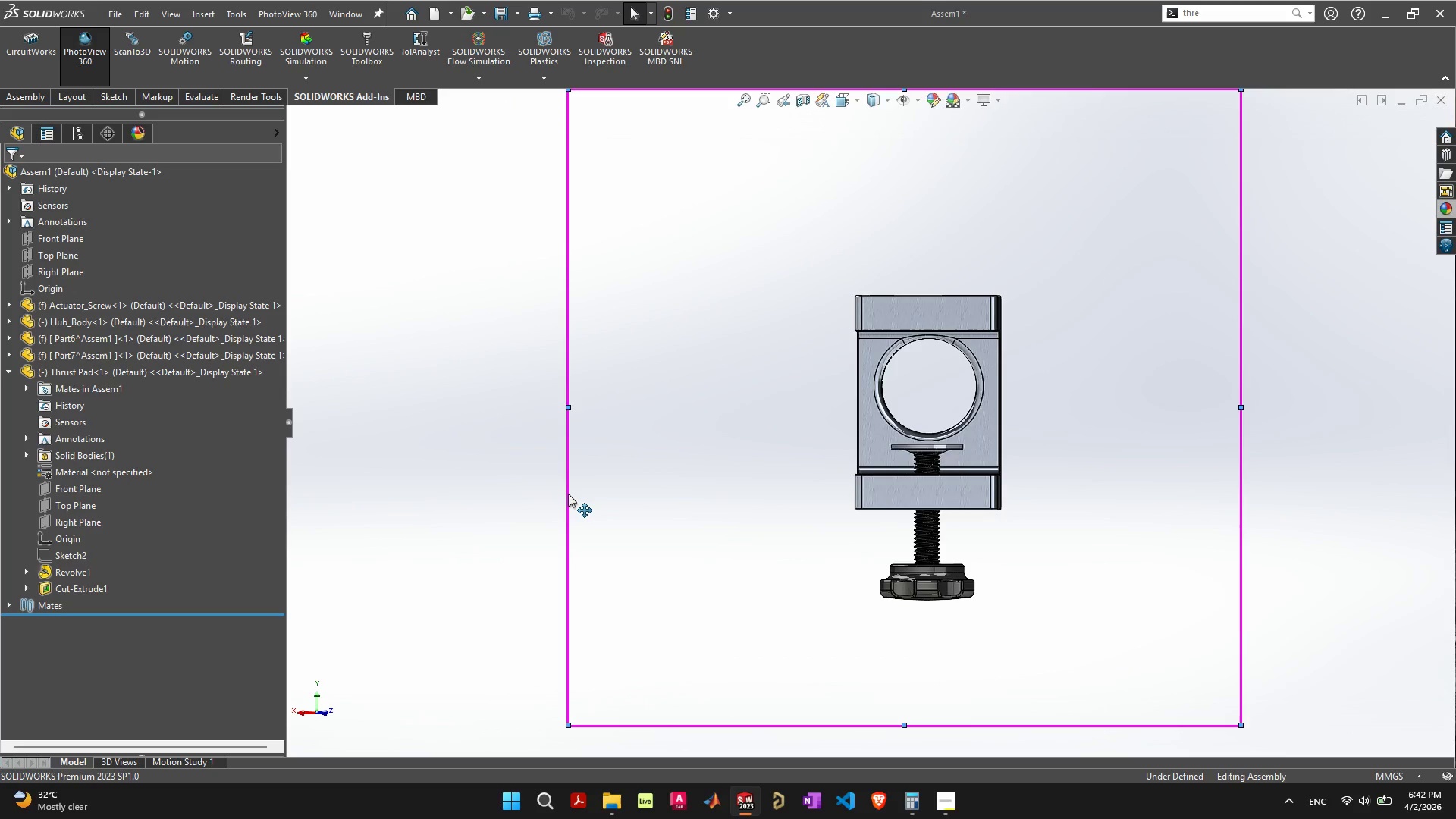 
left_click_drag(start_coordinate=[568, 494], to_coordinate=[544, 506])
 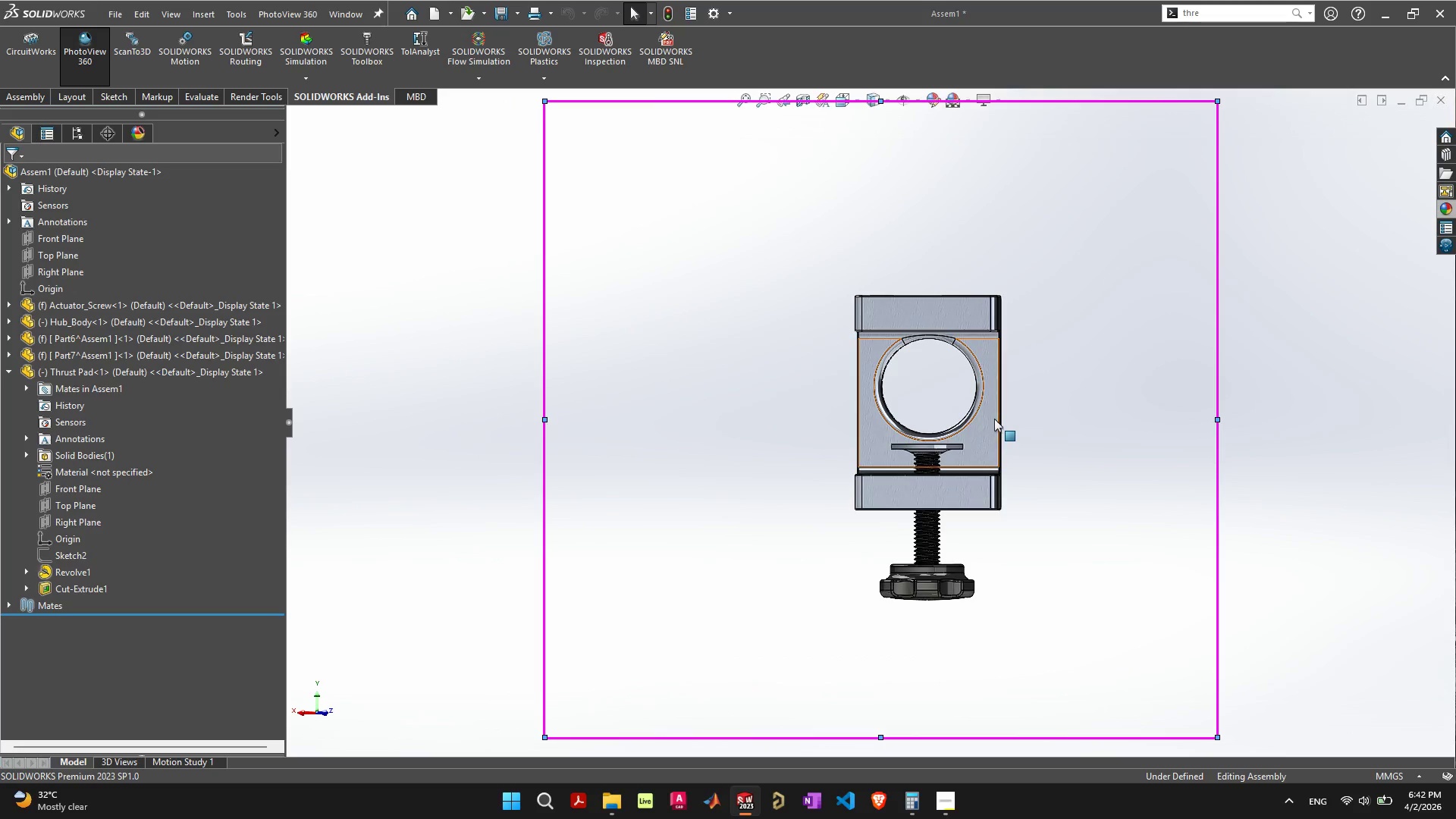 
scroll: coordinate [994, 419], scroll_direction: up, amount: 2.0
 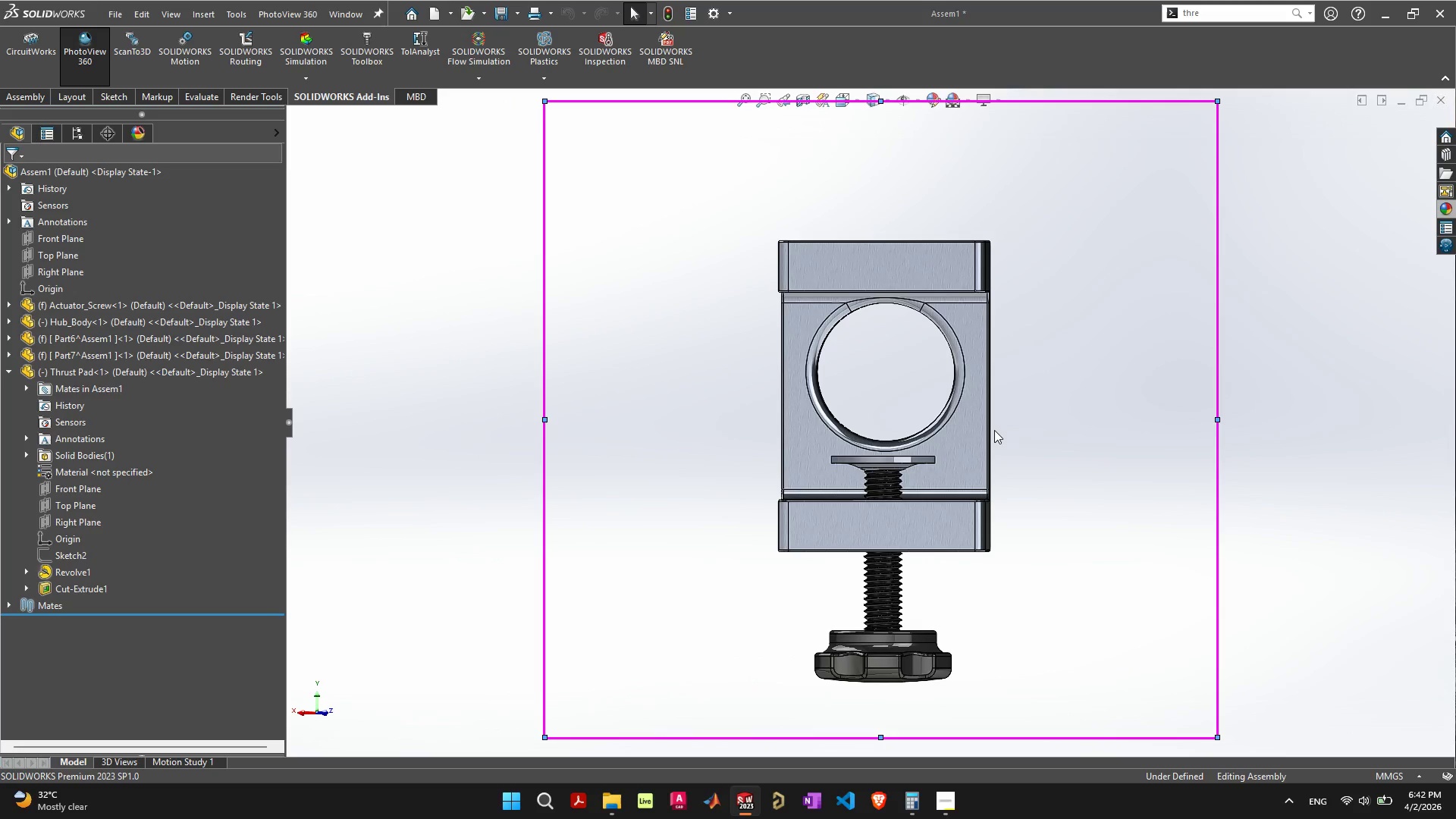 
key(F)
 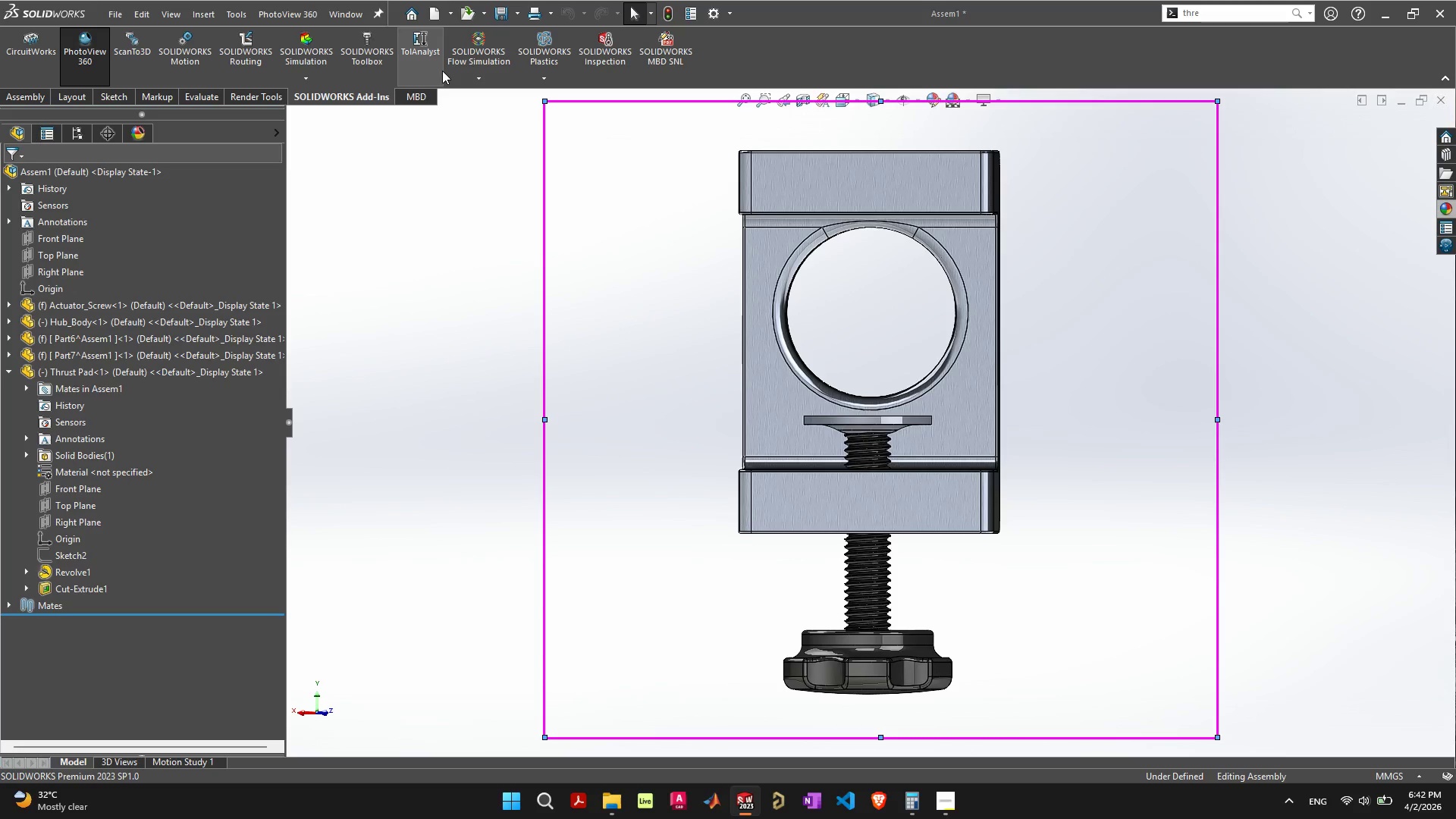 
wait(5.97)
 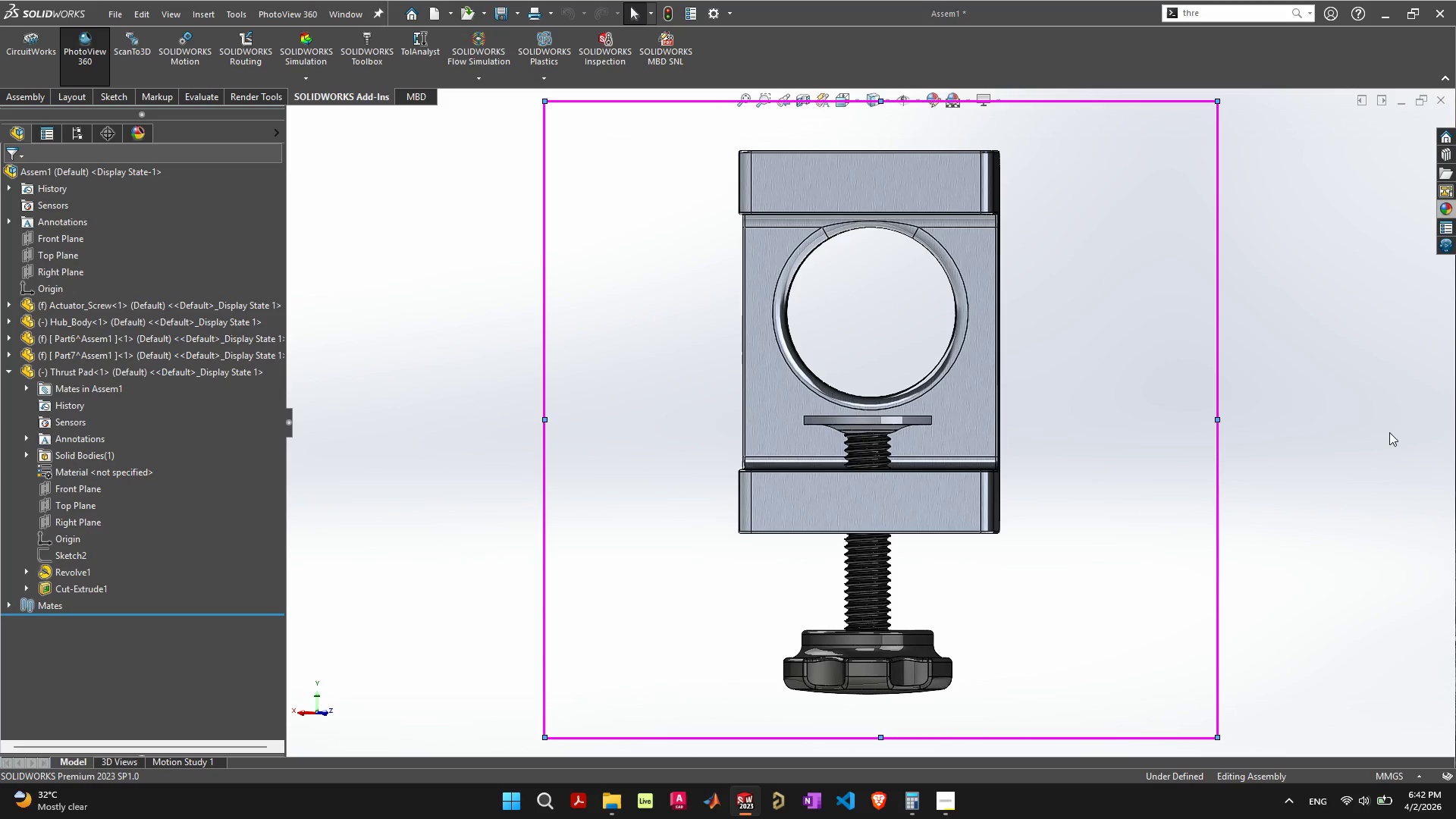 
left_click([264, 92])
 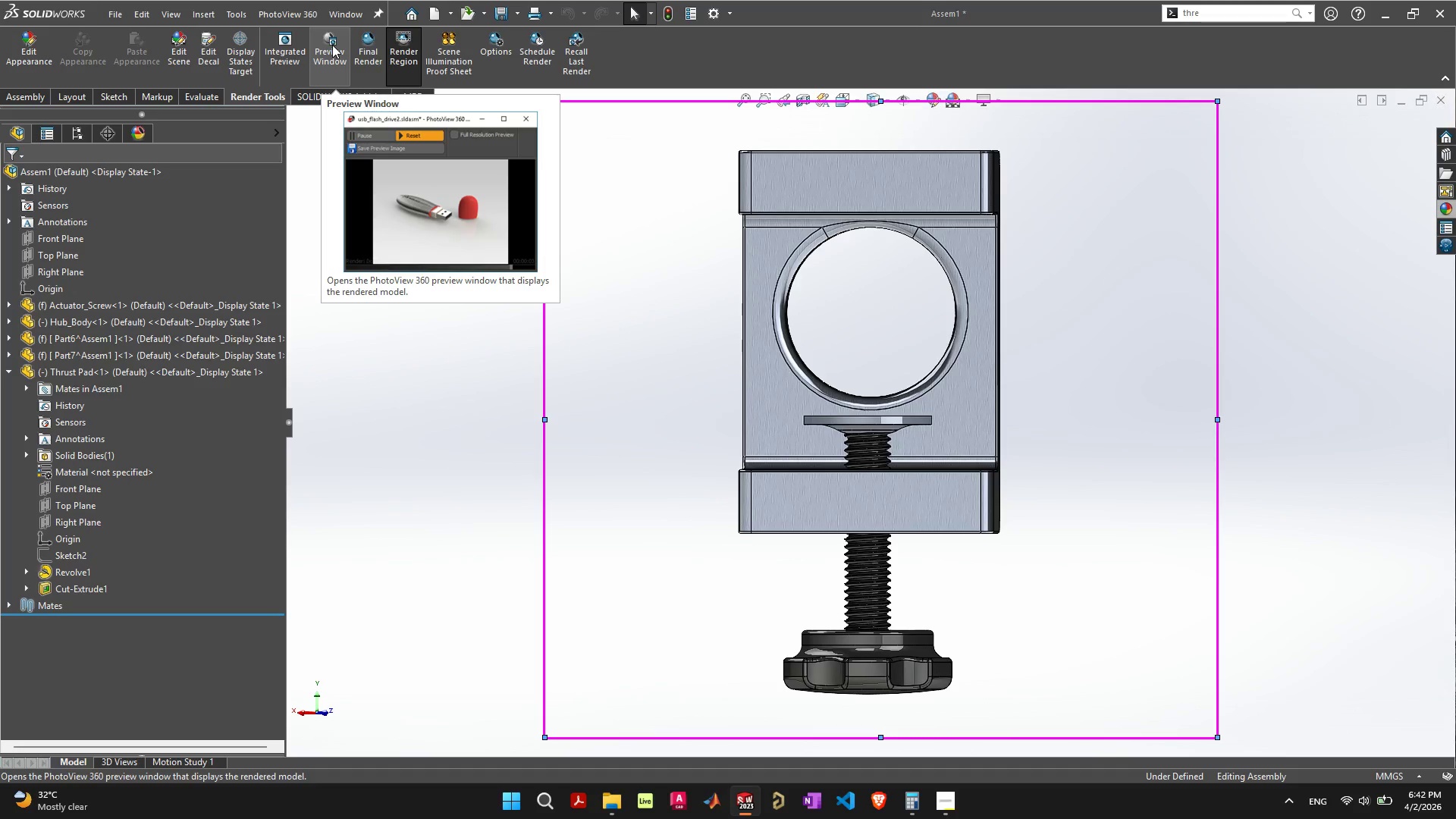 
left_click([332, 45])
 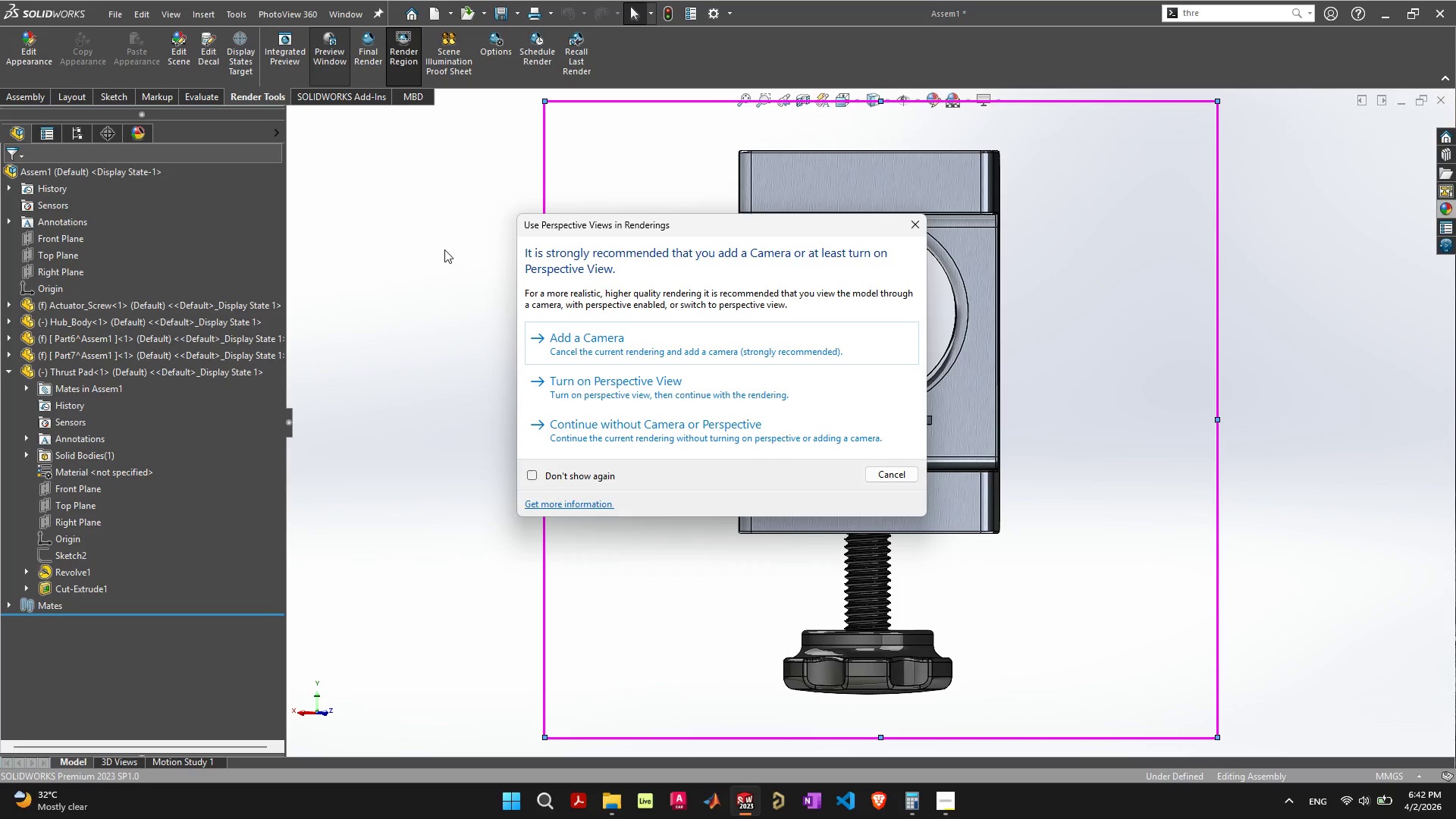 
wait(6.67)
 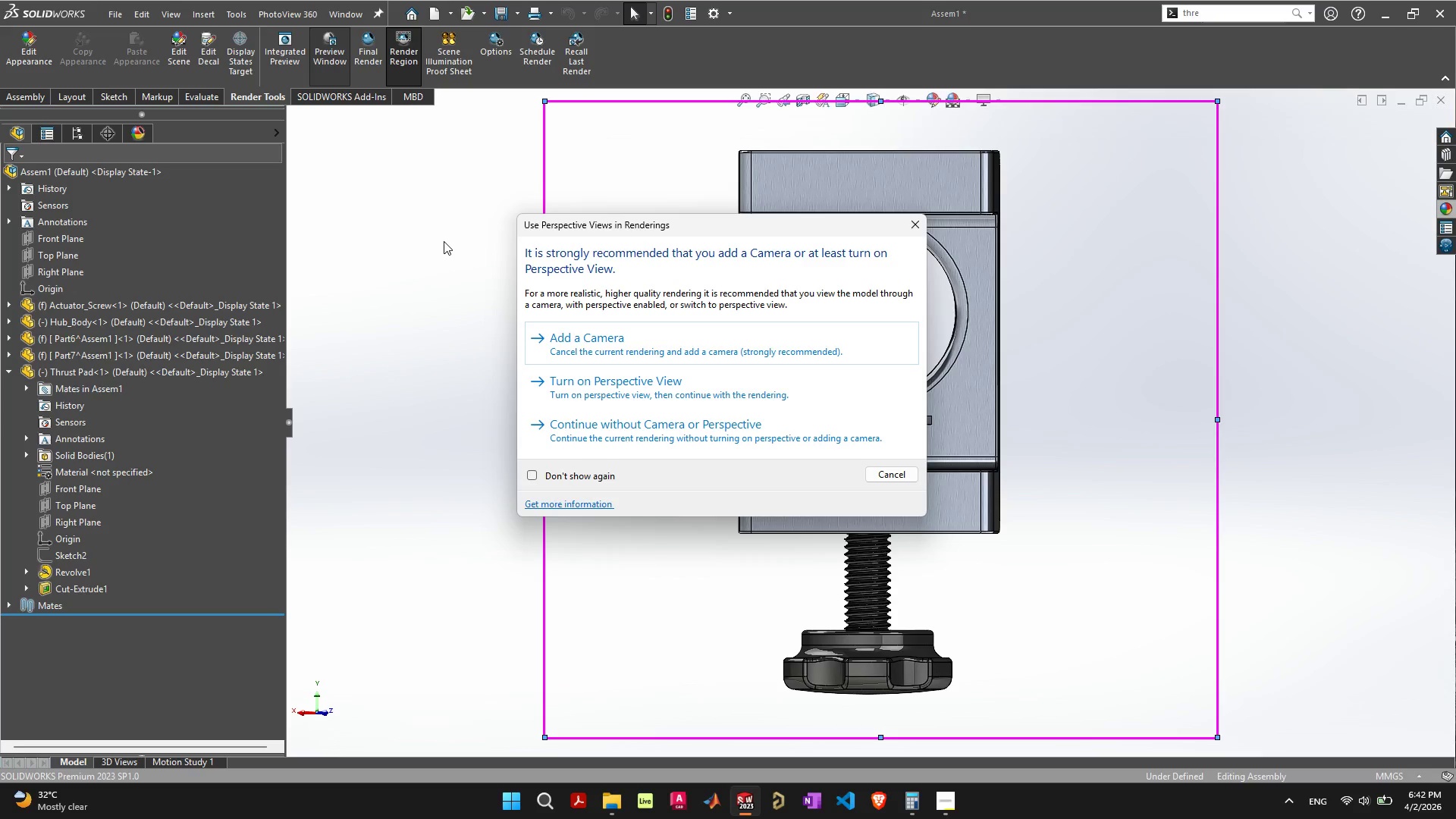 
left_click([713, 423])
 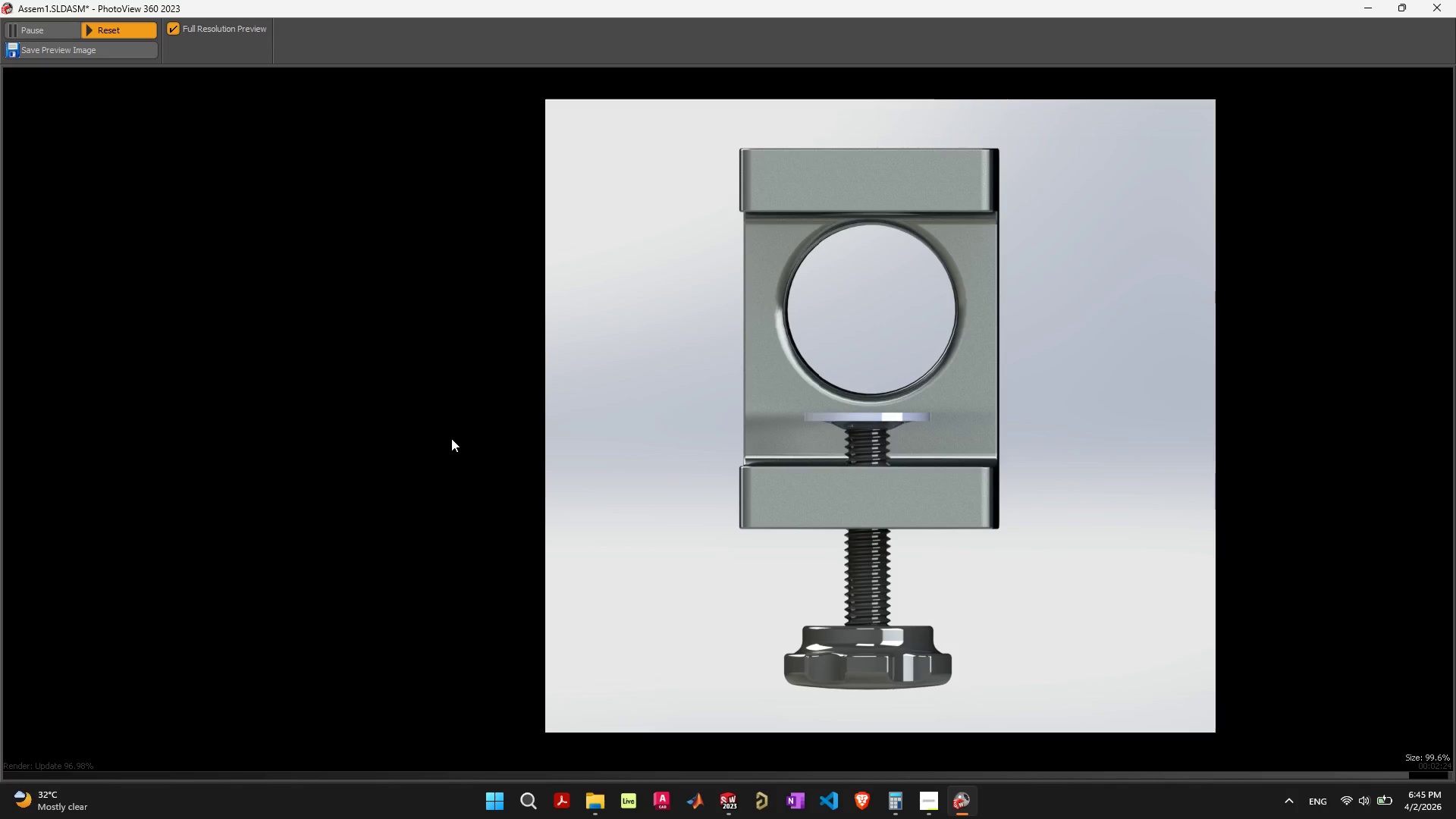 
wait(161.41)
 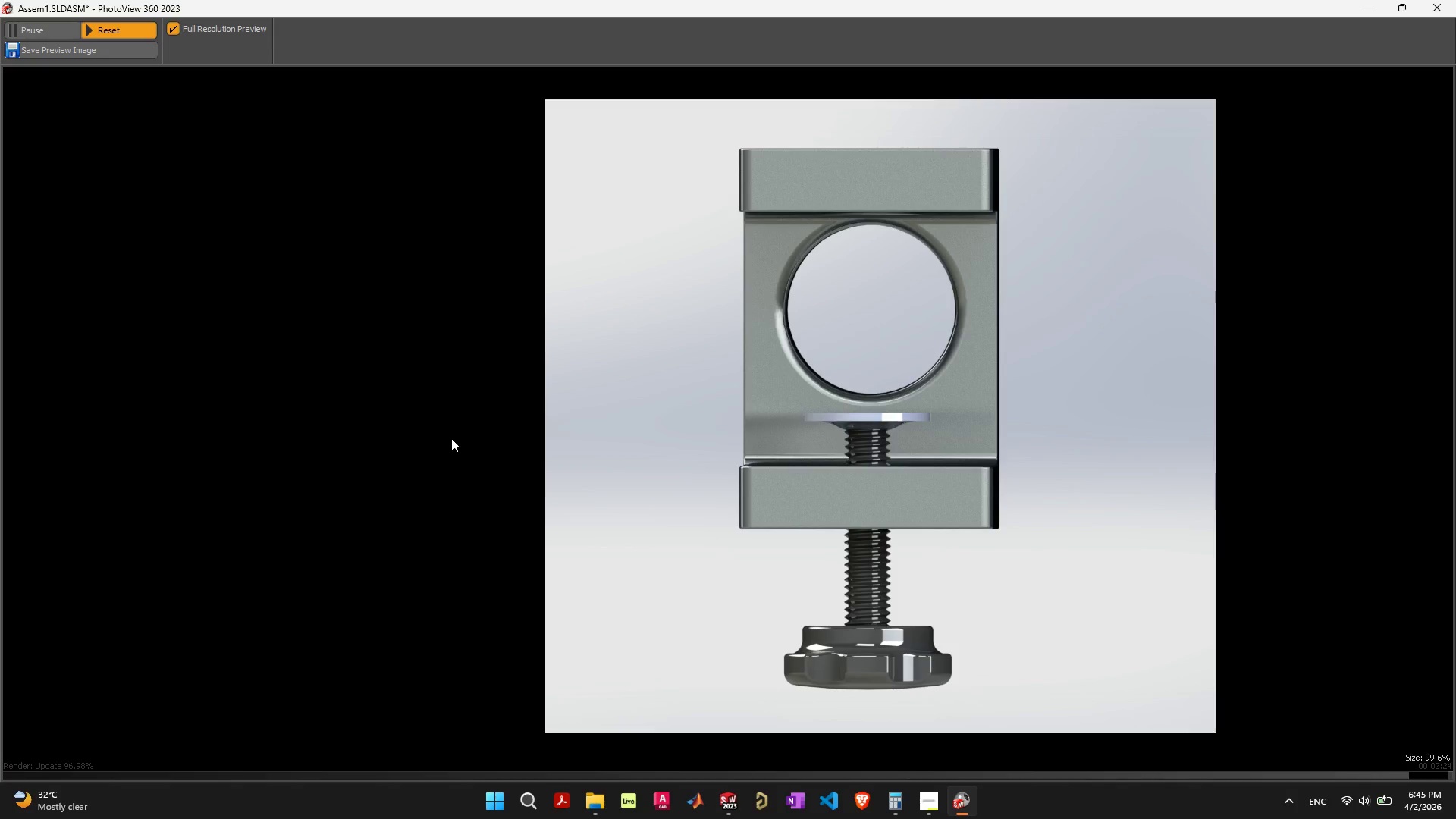 
left_click([937, 800])